 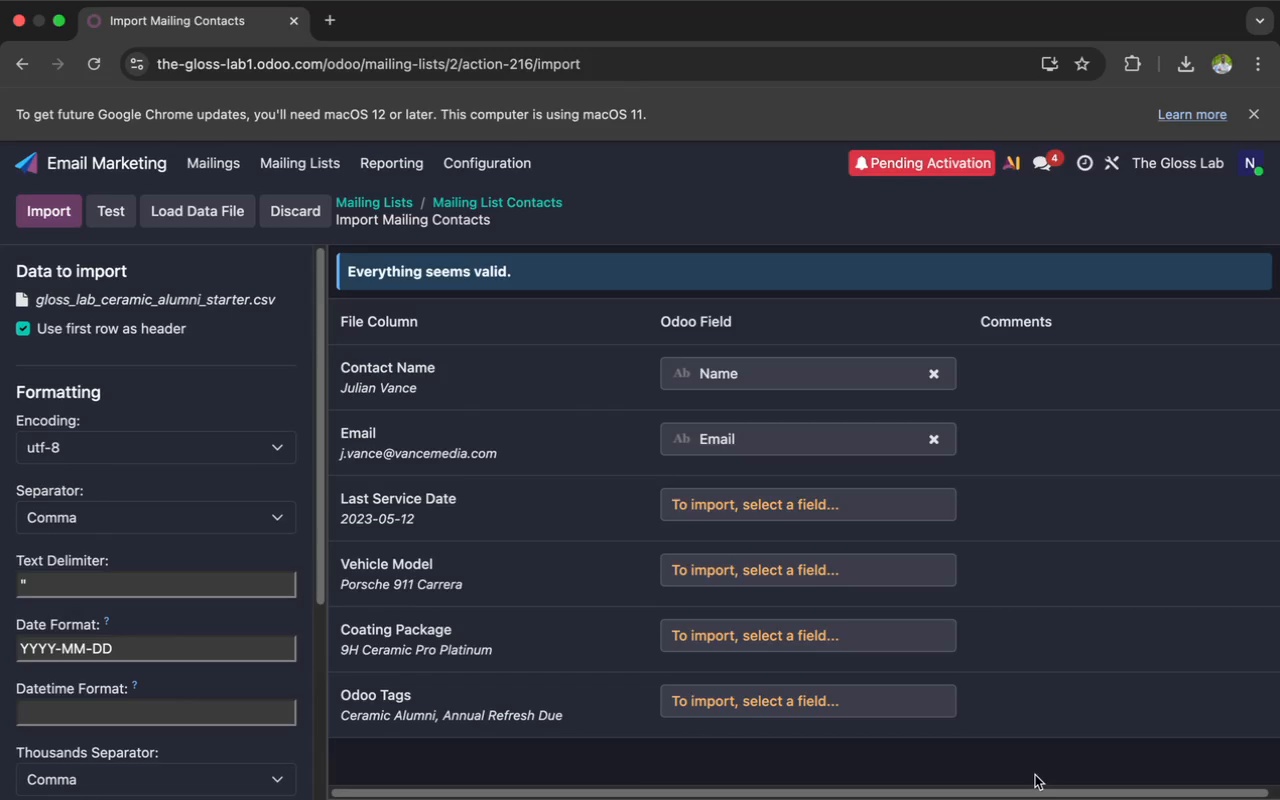 
left_click([35, 204])
 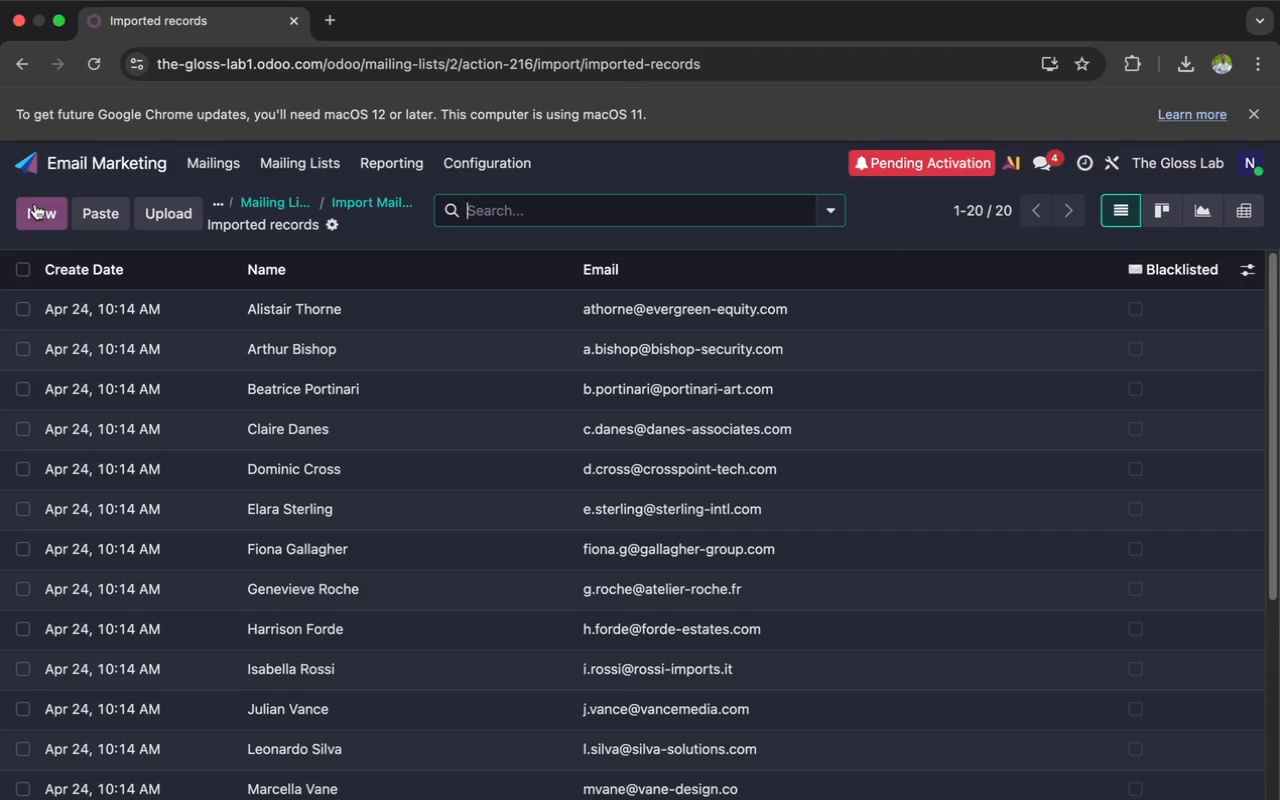 
wait(10.57)
 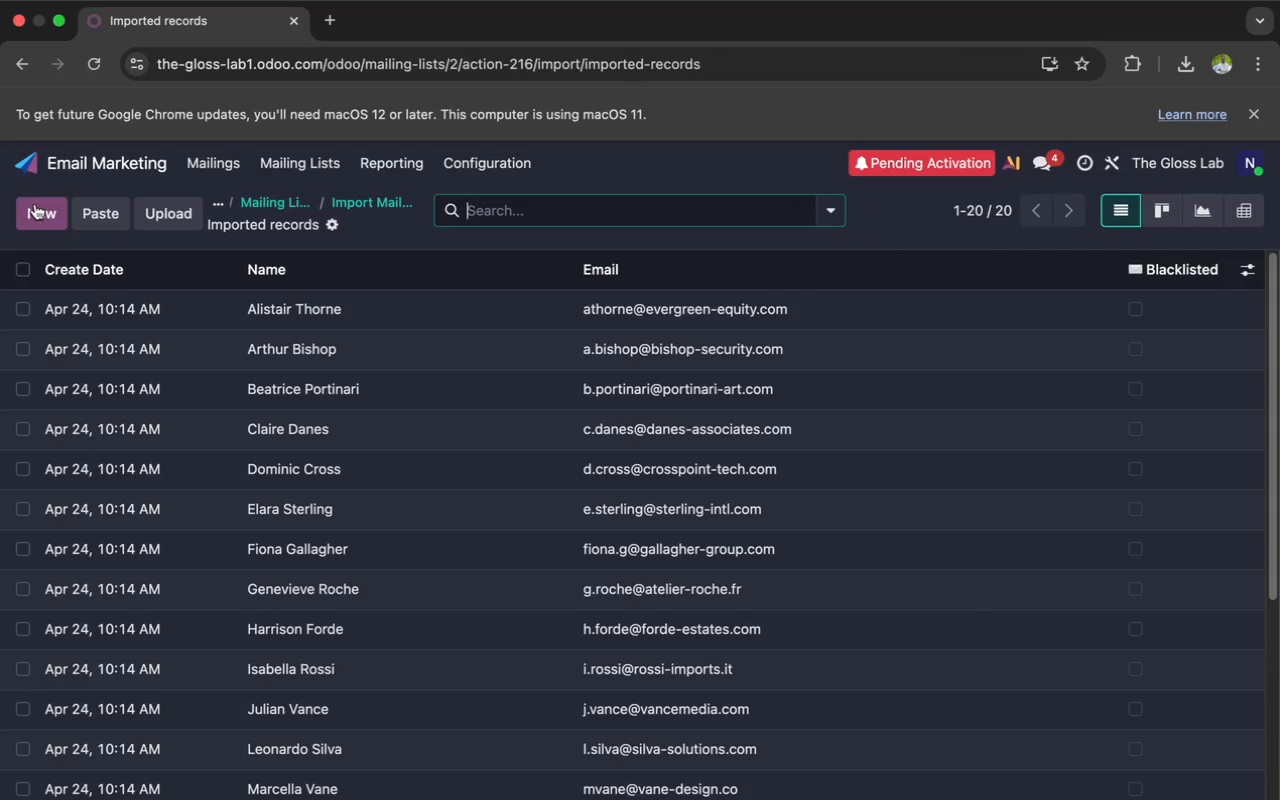 
scroll: coordinate [423, 487], scroll_direction: up, amount: 171.0
 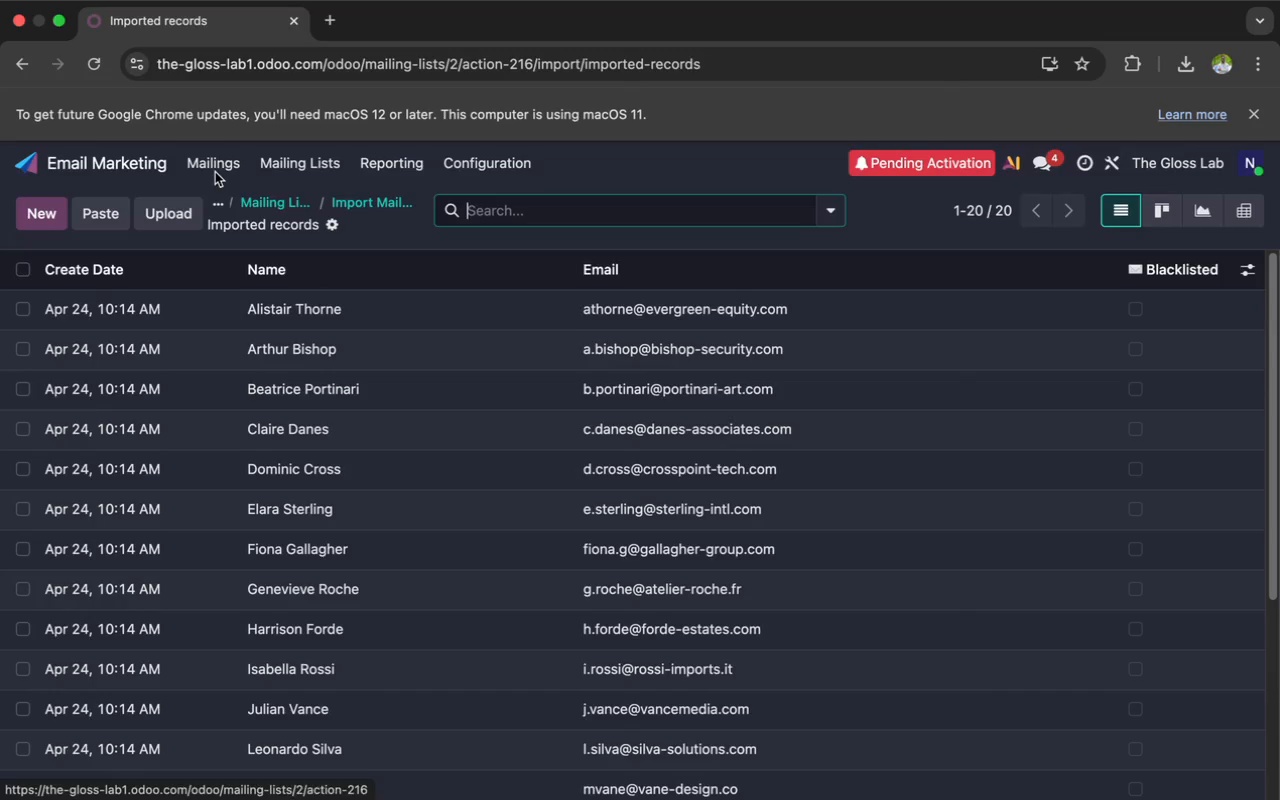 
left_click([216, 174])
 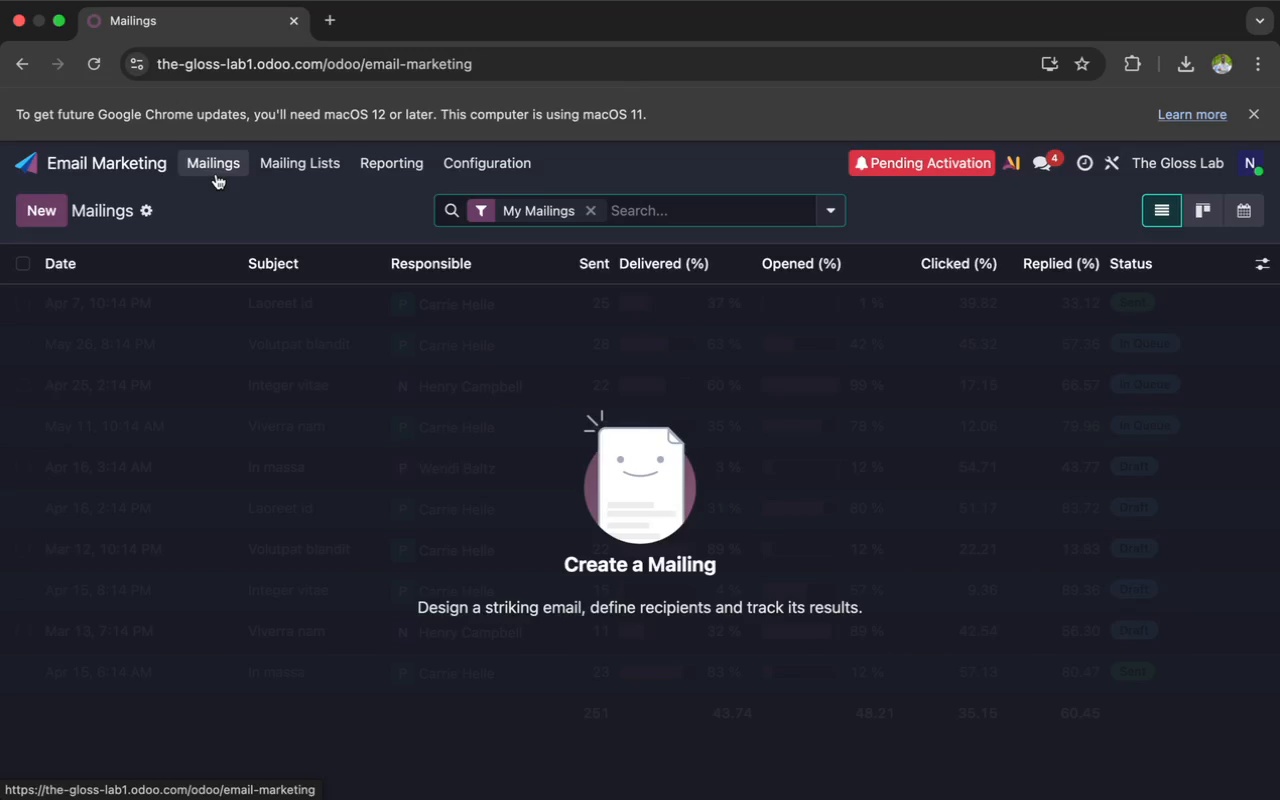 
wait(44.01)
 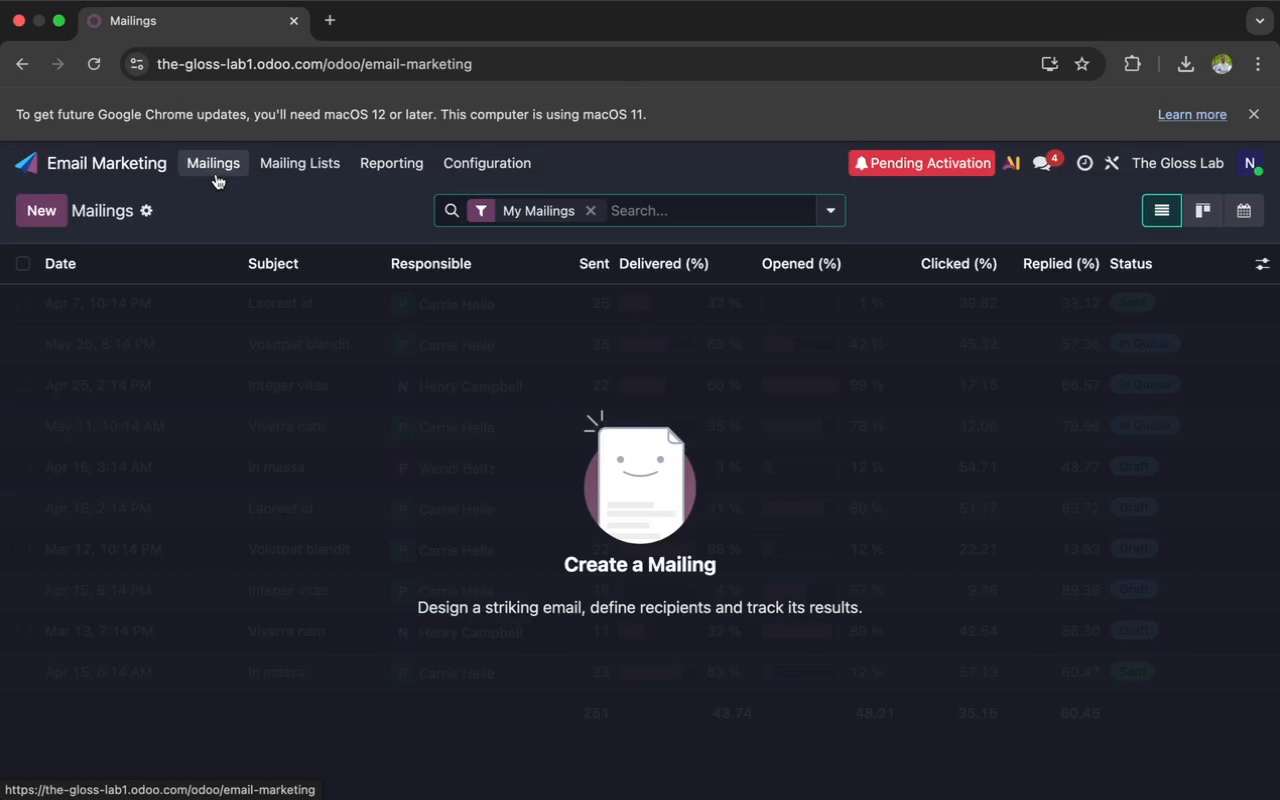 
scroll: coordinate [151, 357], scroll_direction: up, amount: 37.0
 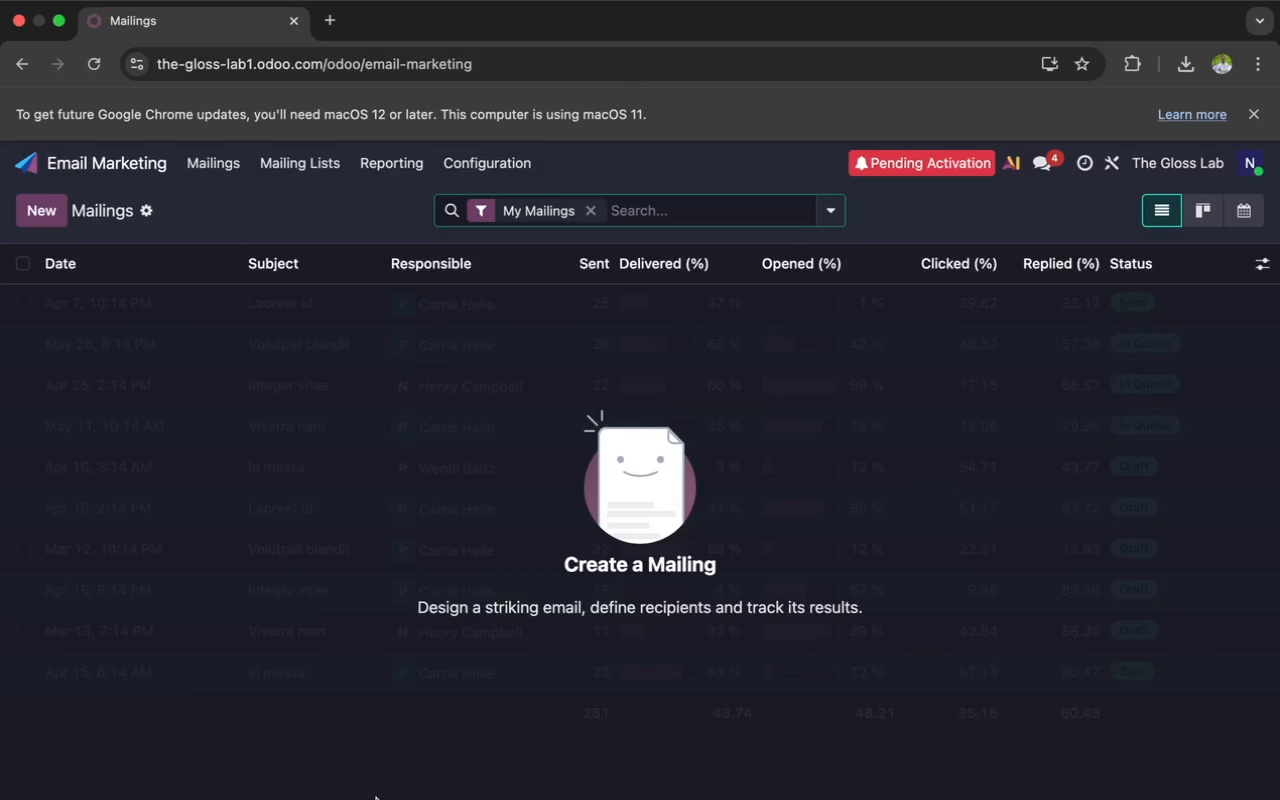 
wait(10.72)
 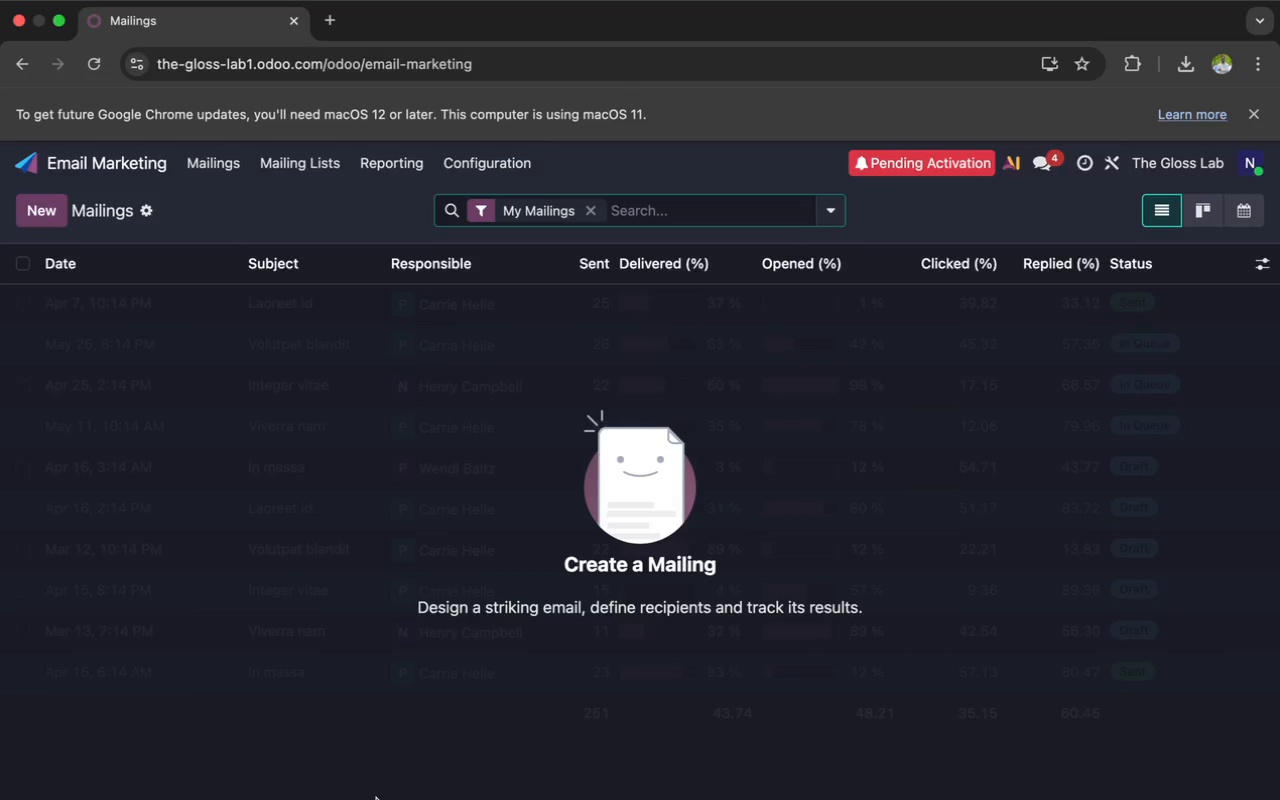 
left_click([217, 165])
 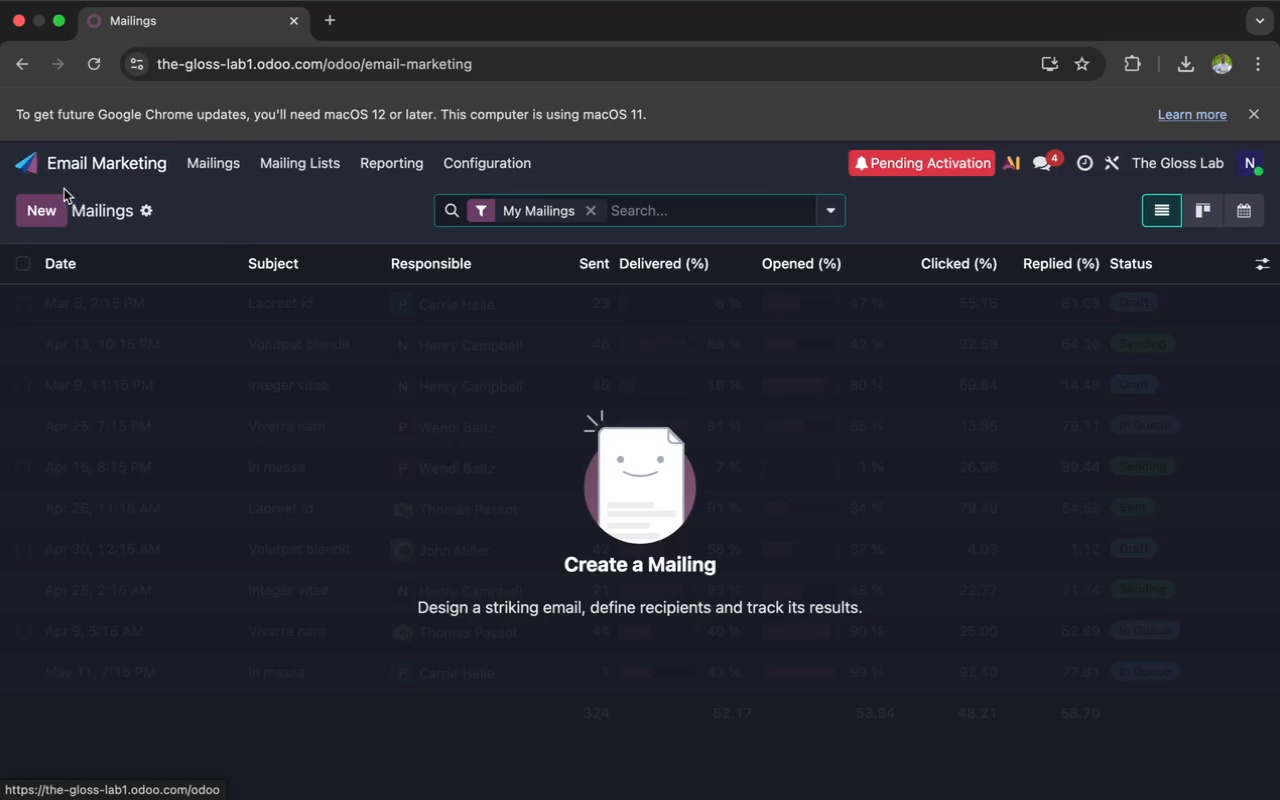 
left_click([45, 213])
 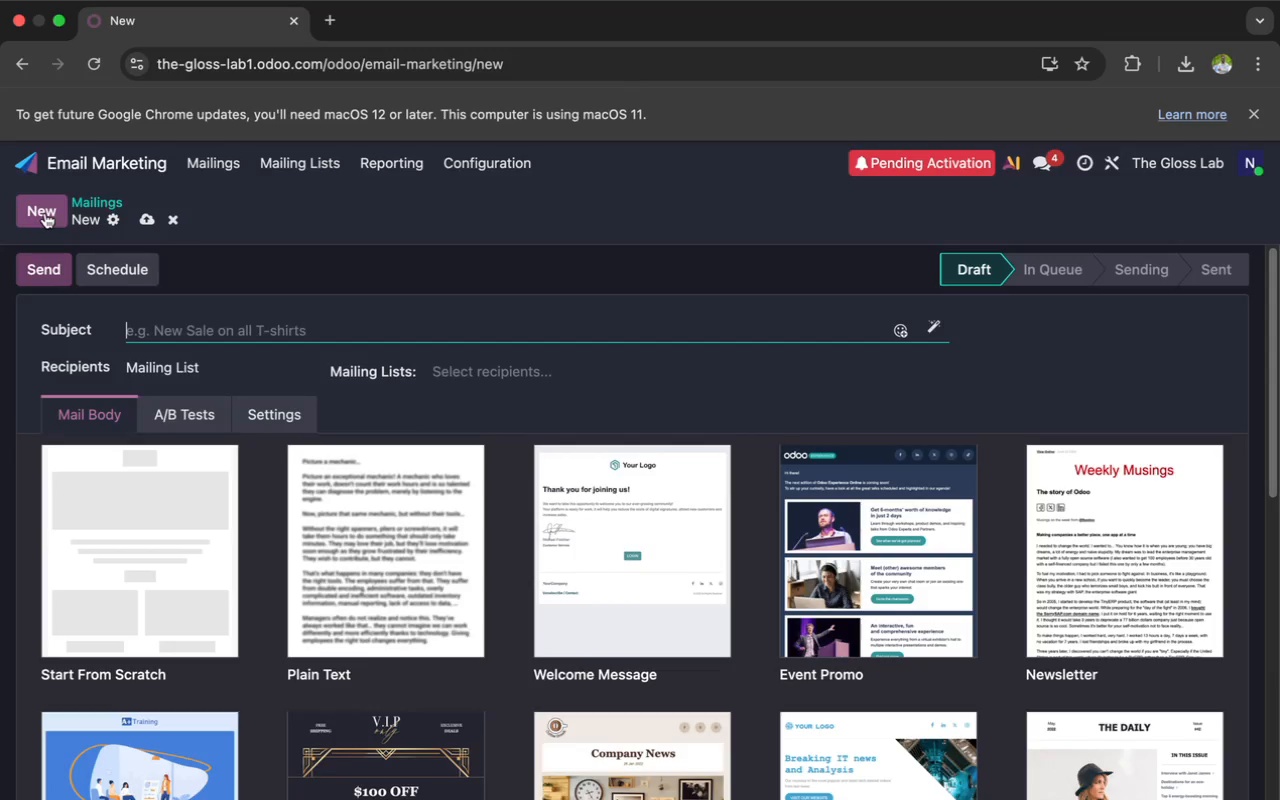 
wait(14.76)
 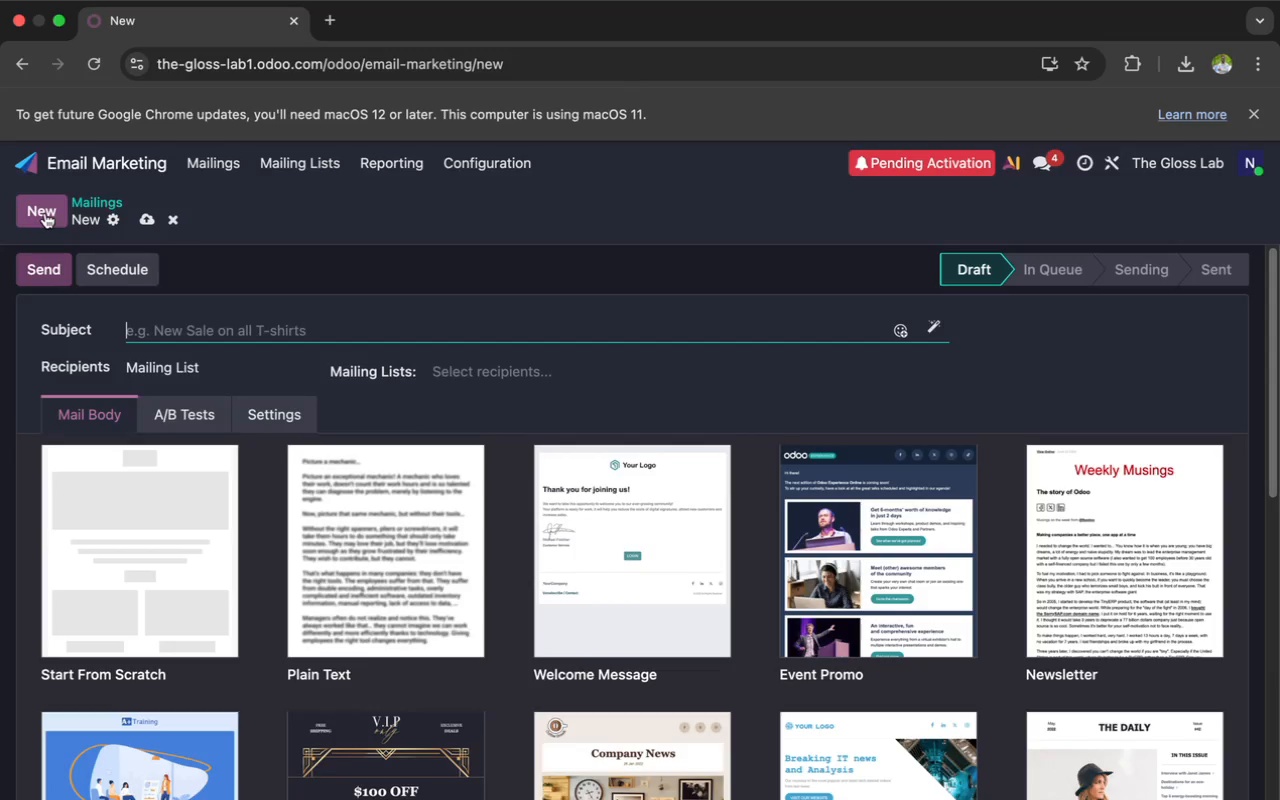 
scroll: coordinate [286, 543], scroll_direction: down, amount: 27.0
 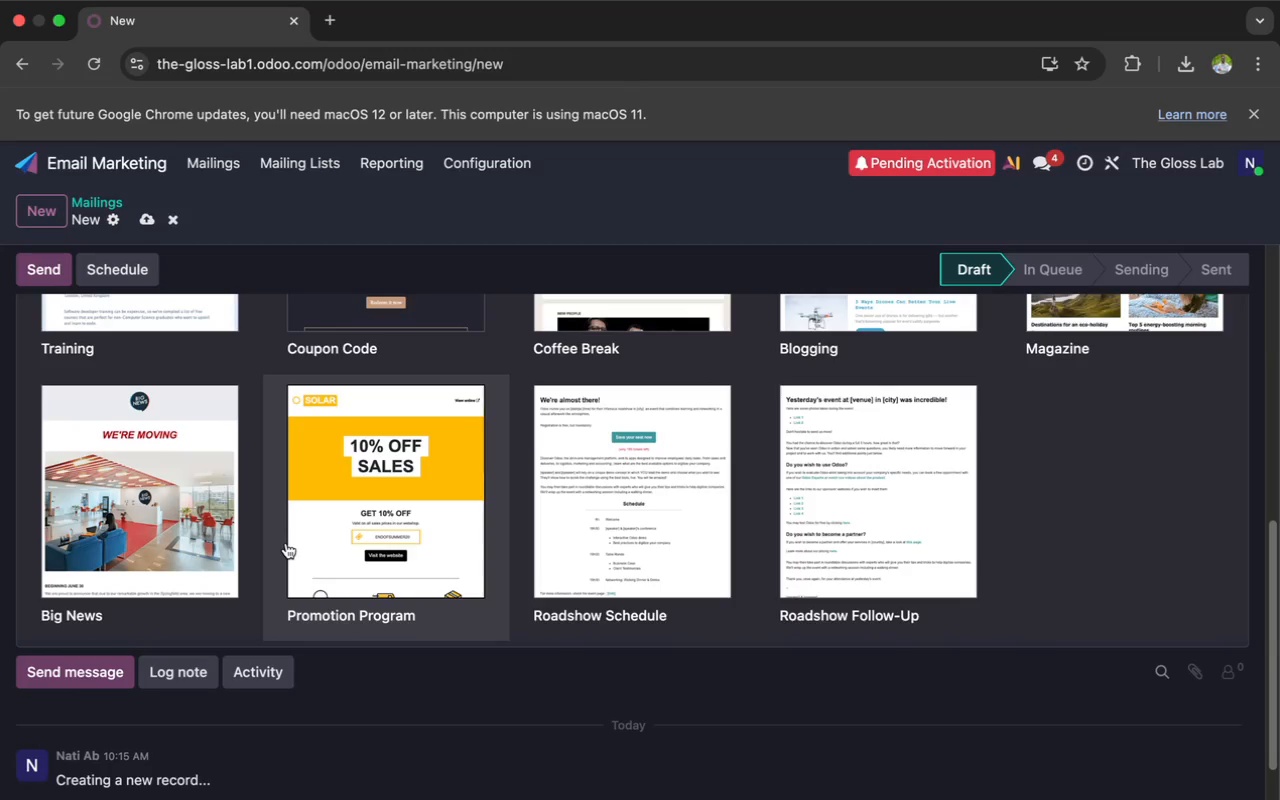 
wait(6.26)
 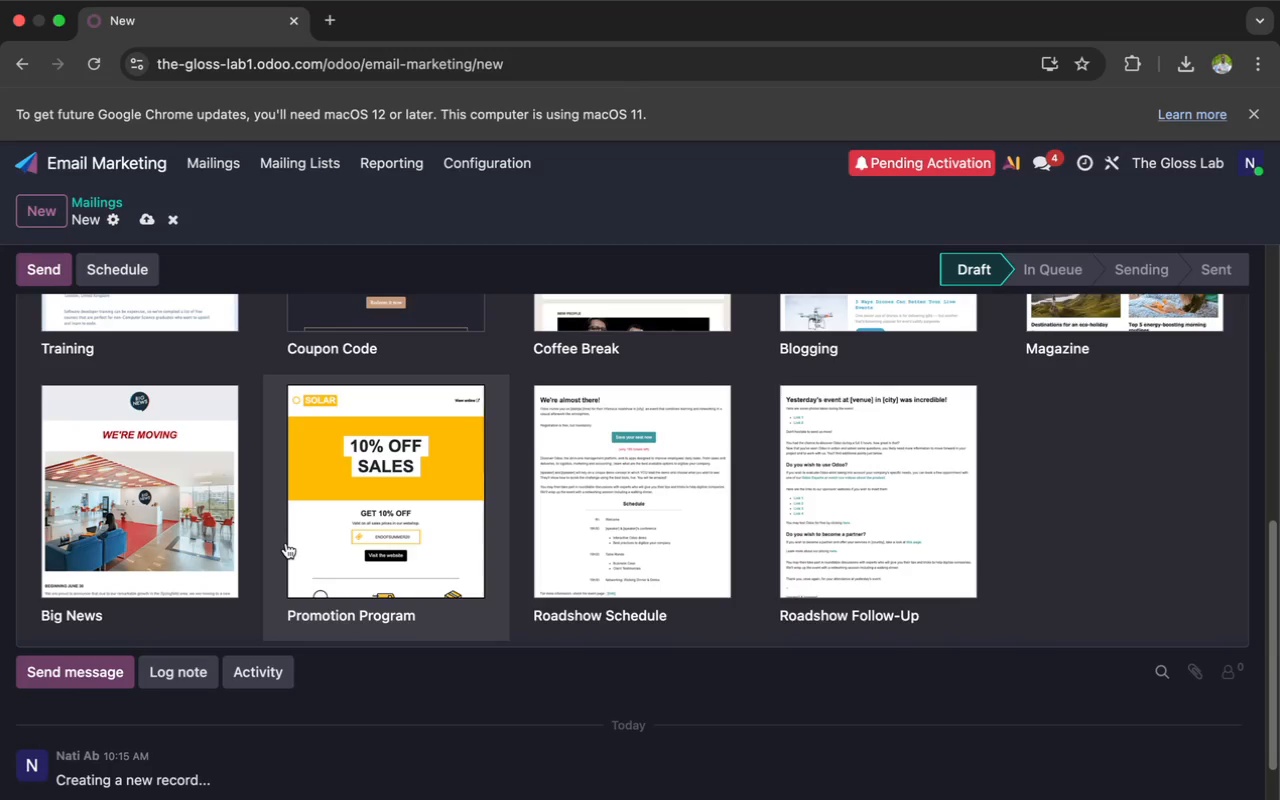 
scroll: coordinate [286, 543], scroll_direction: down, amount: 3.0
 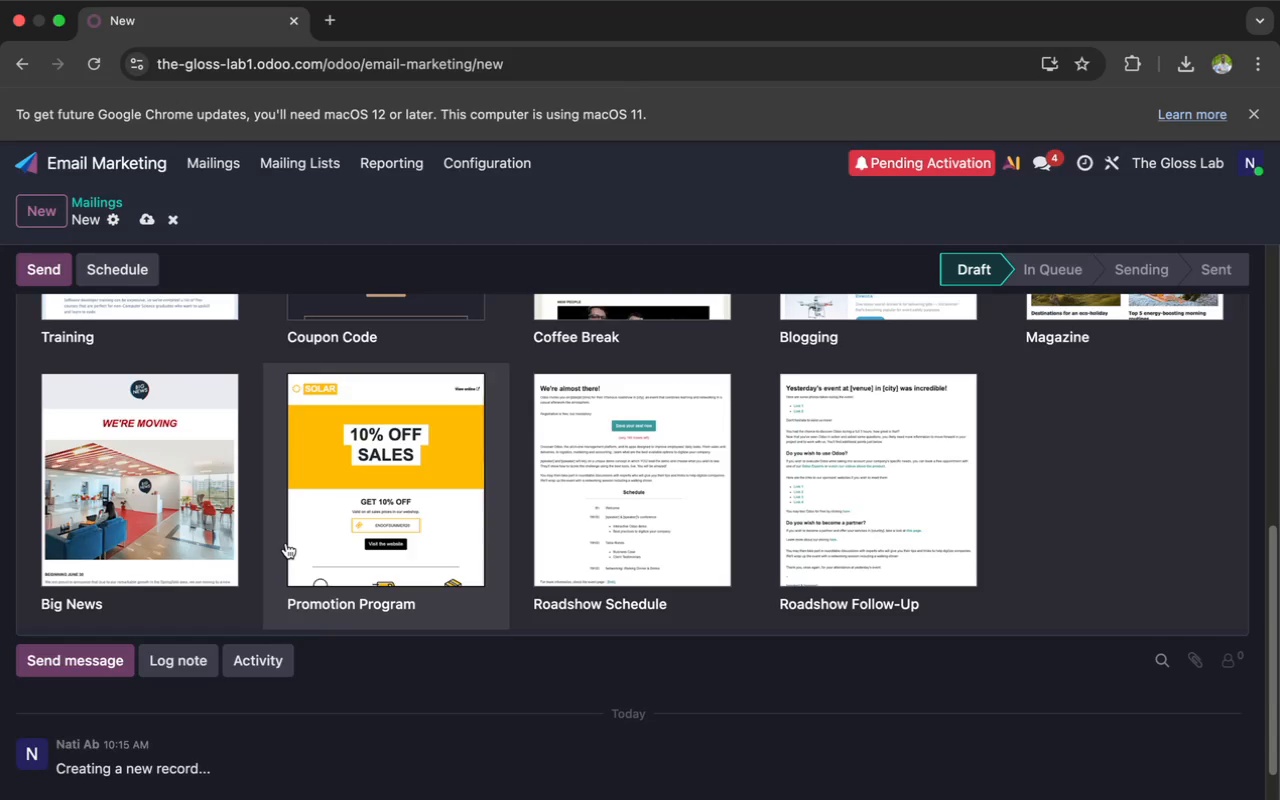 
wait(31.21)
 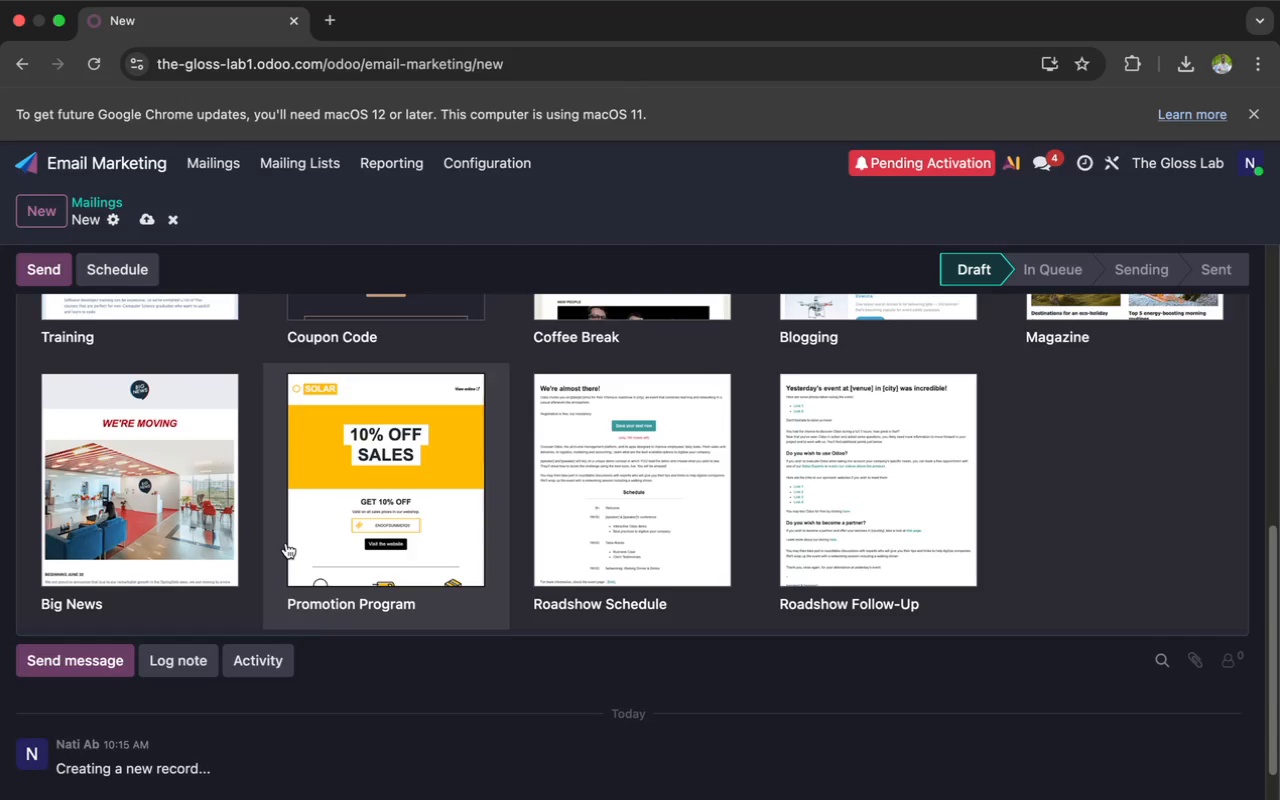 
scroll: coordinate [286, 543], scroll_direction: up, amount: 44.0
 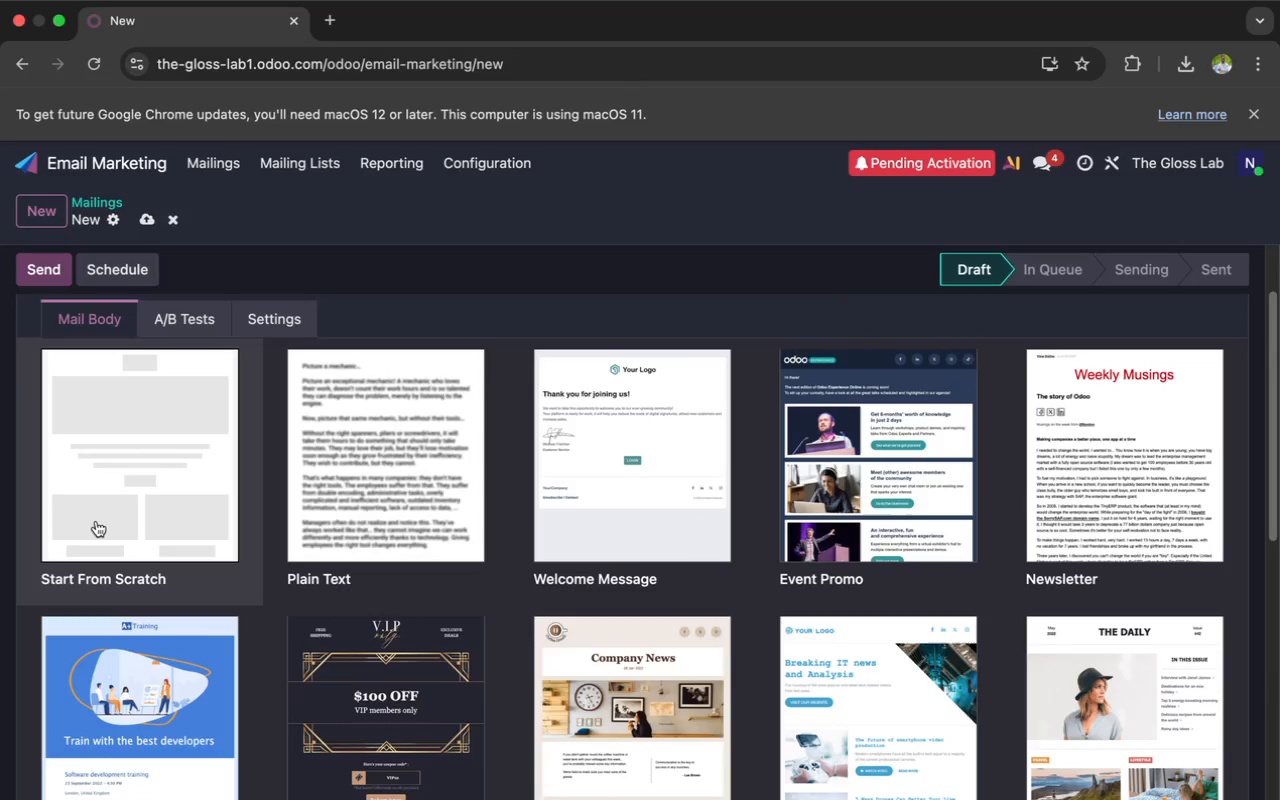 
left_click([98, 522])
 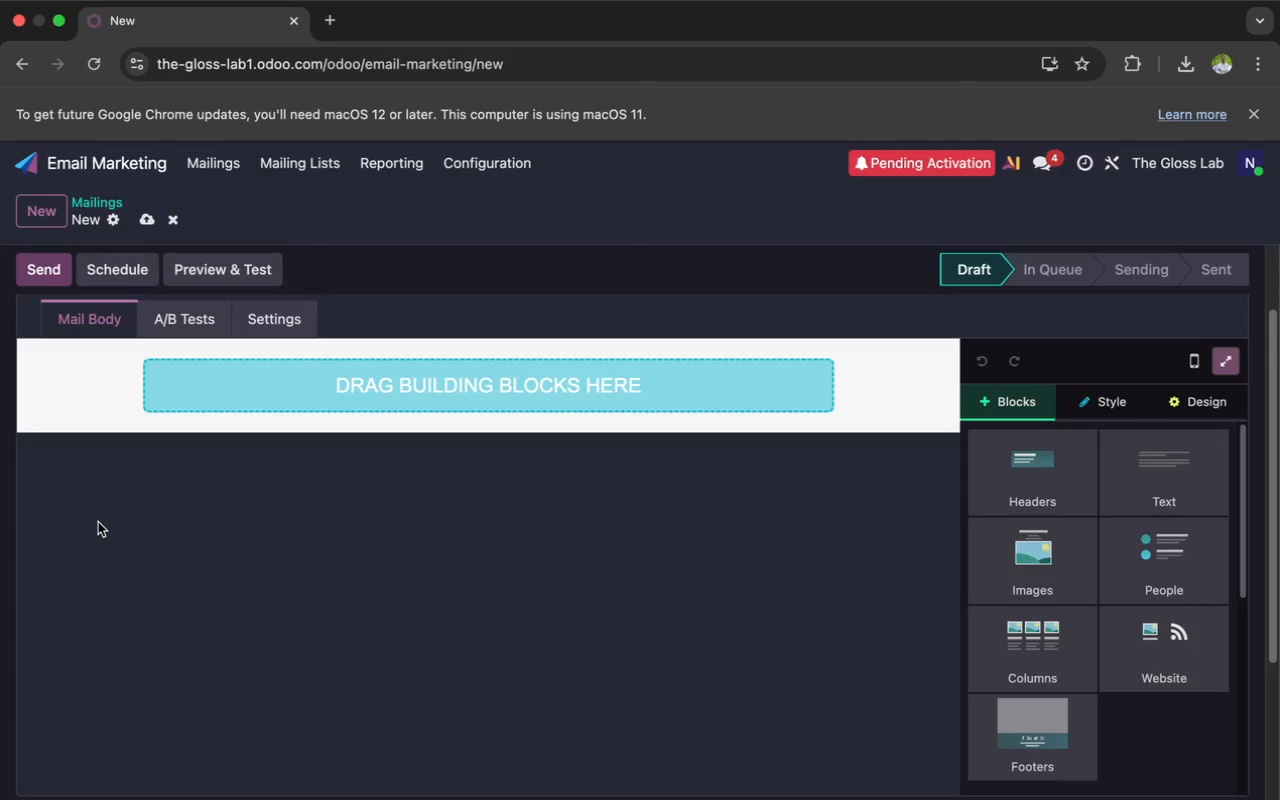 
wait(21.79)
 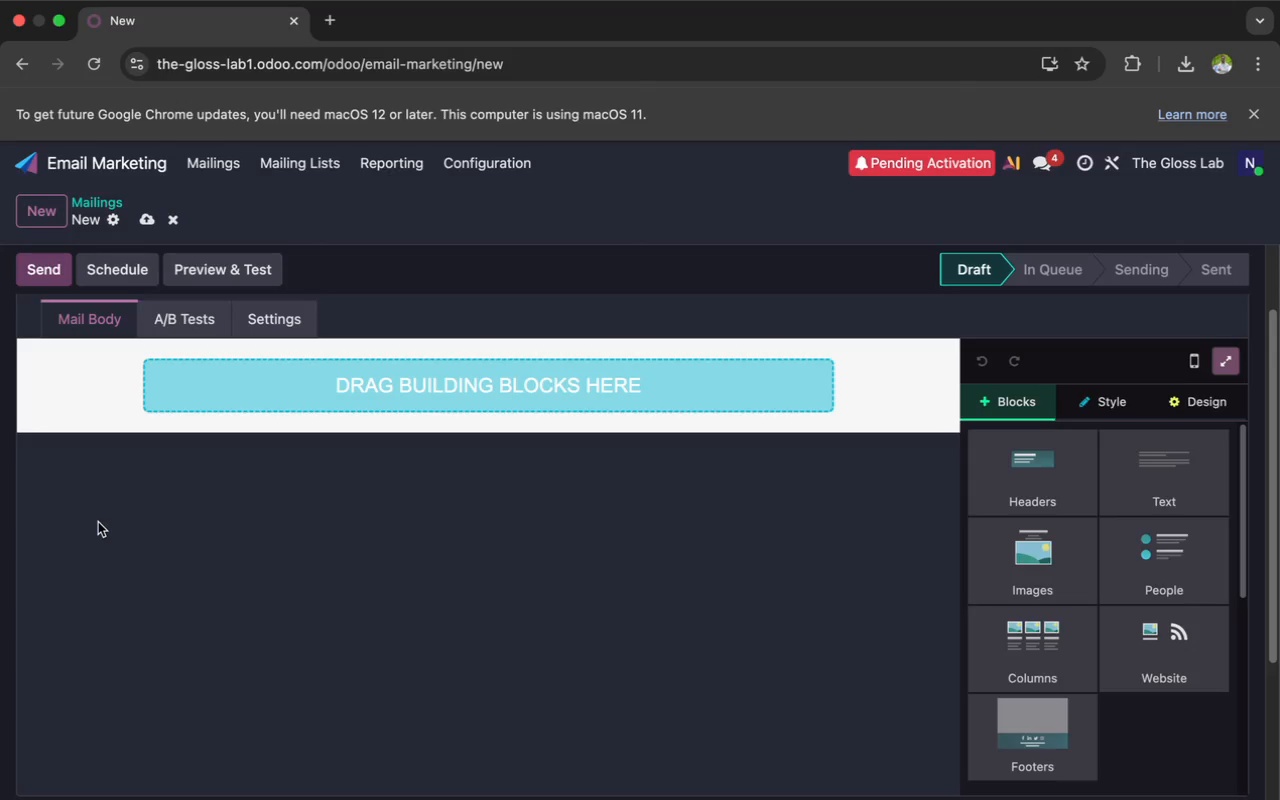 
scroll: coordinate [80, 484], scroll_direction: up, amount: 21.0
 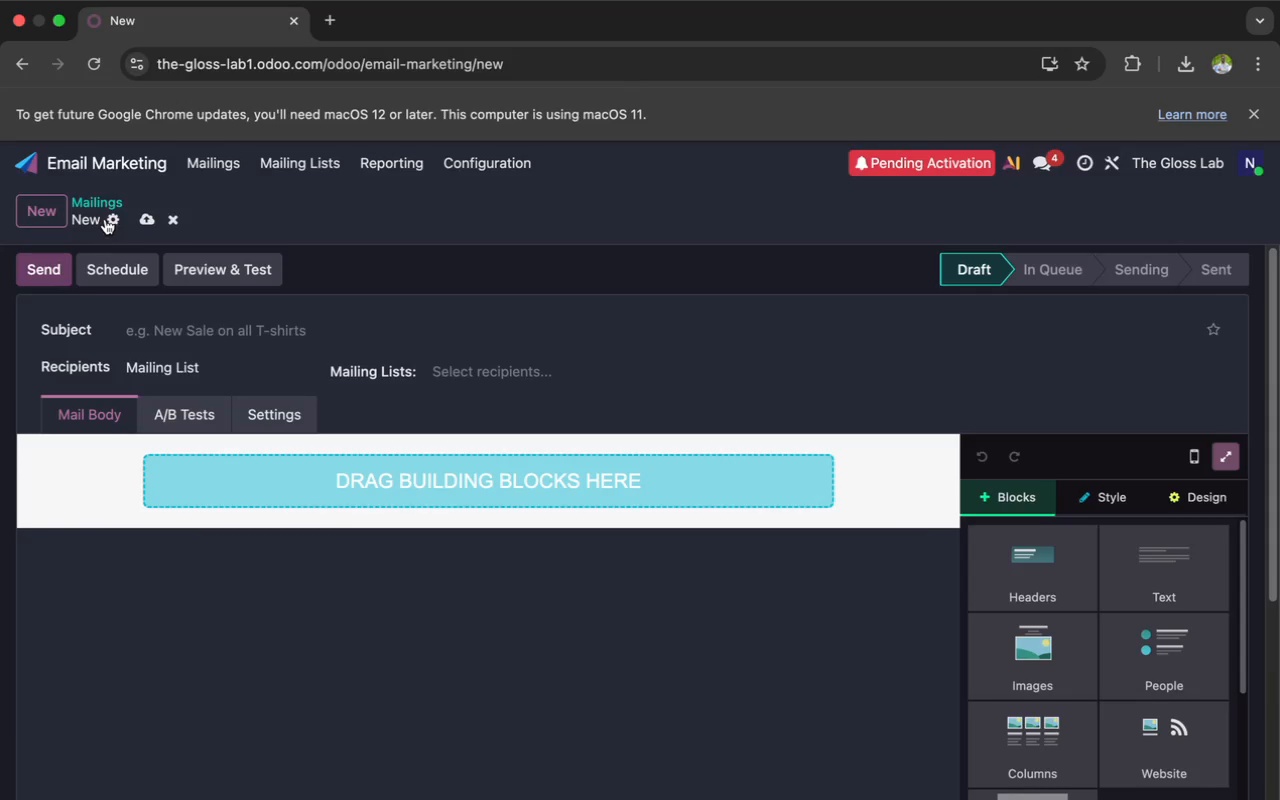 
wait(7.67)
 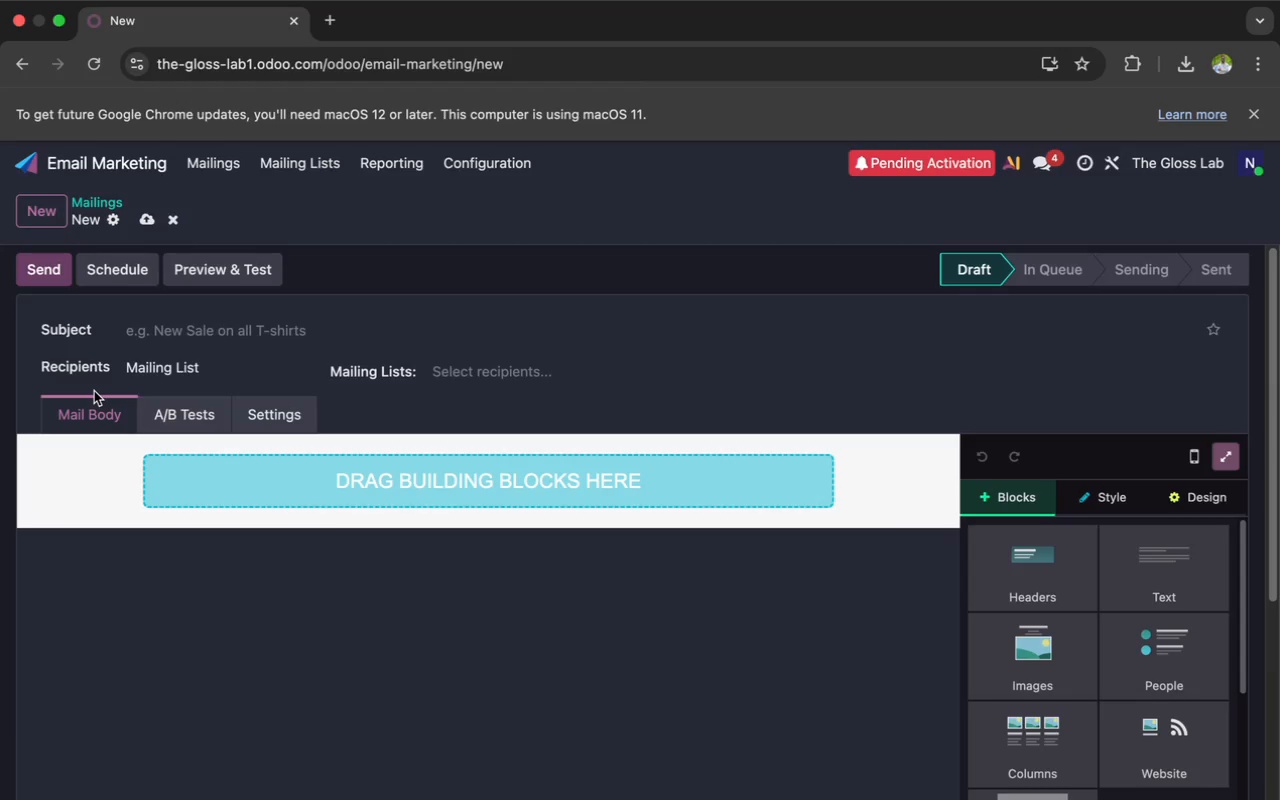 
left_click([108, 223])
 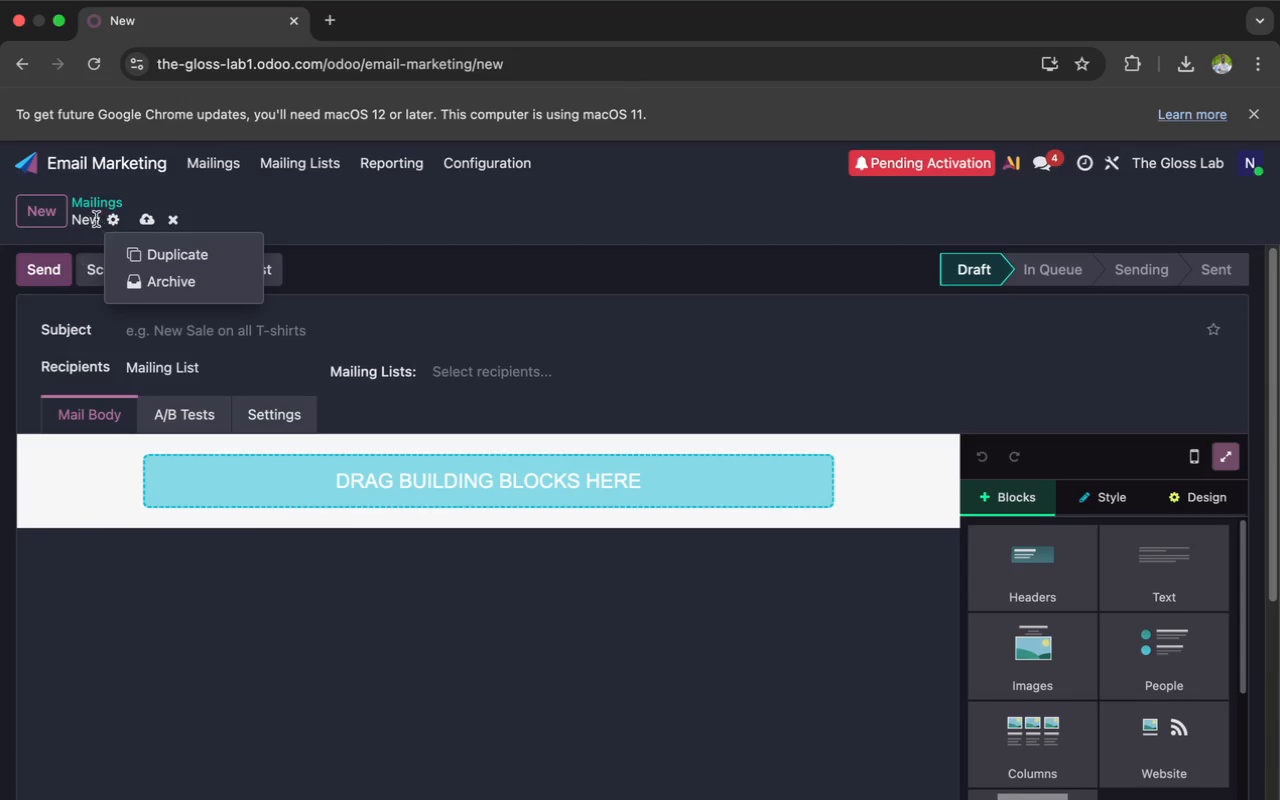 
left_click([94, 219])
 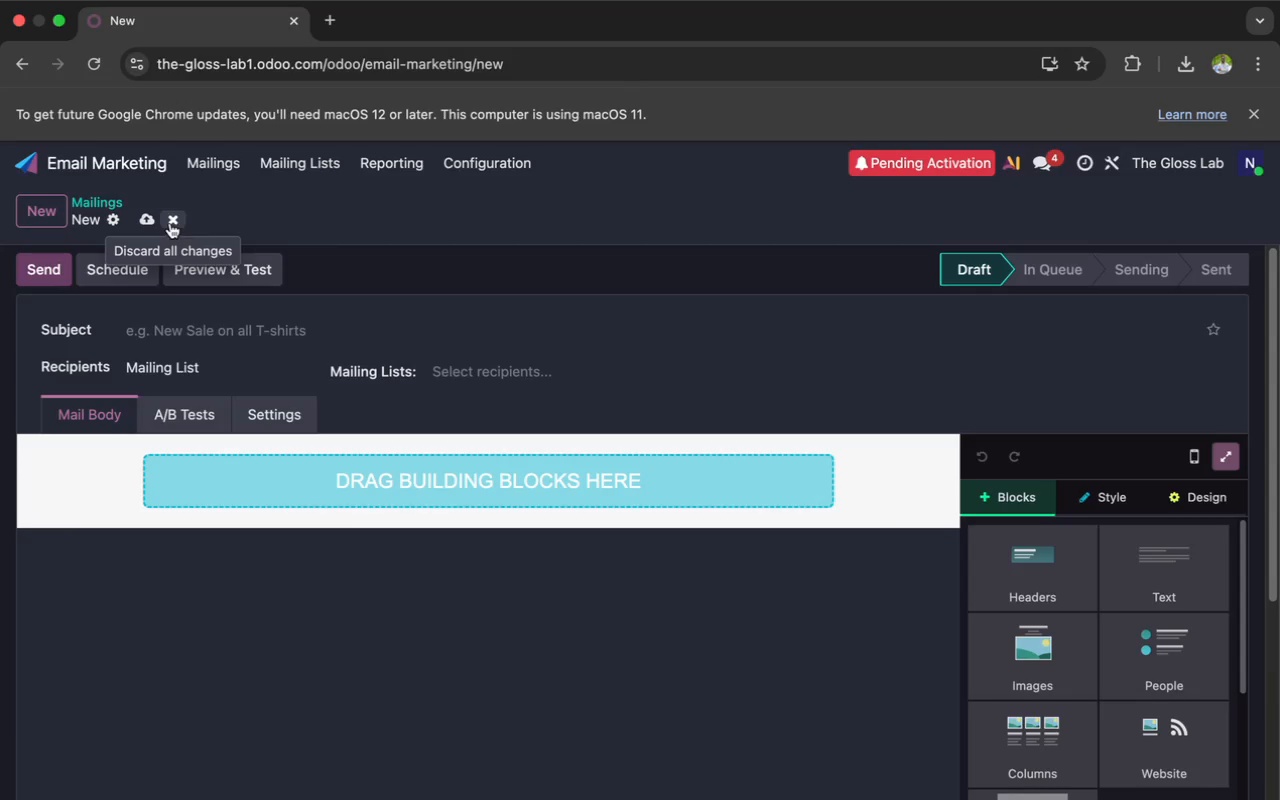 
wait(7.37)
 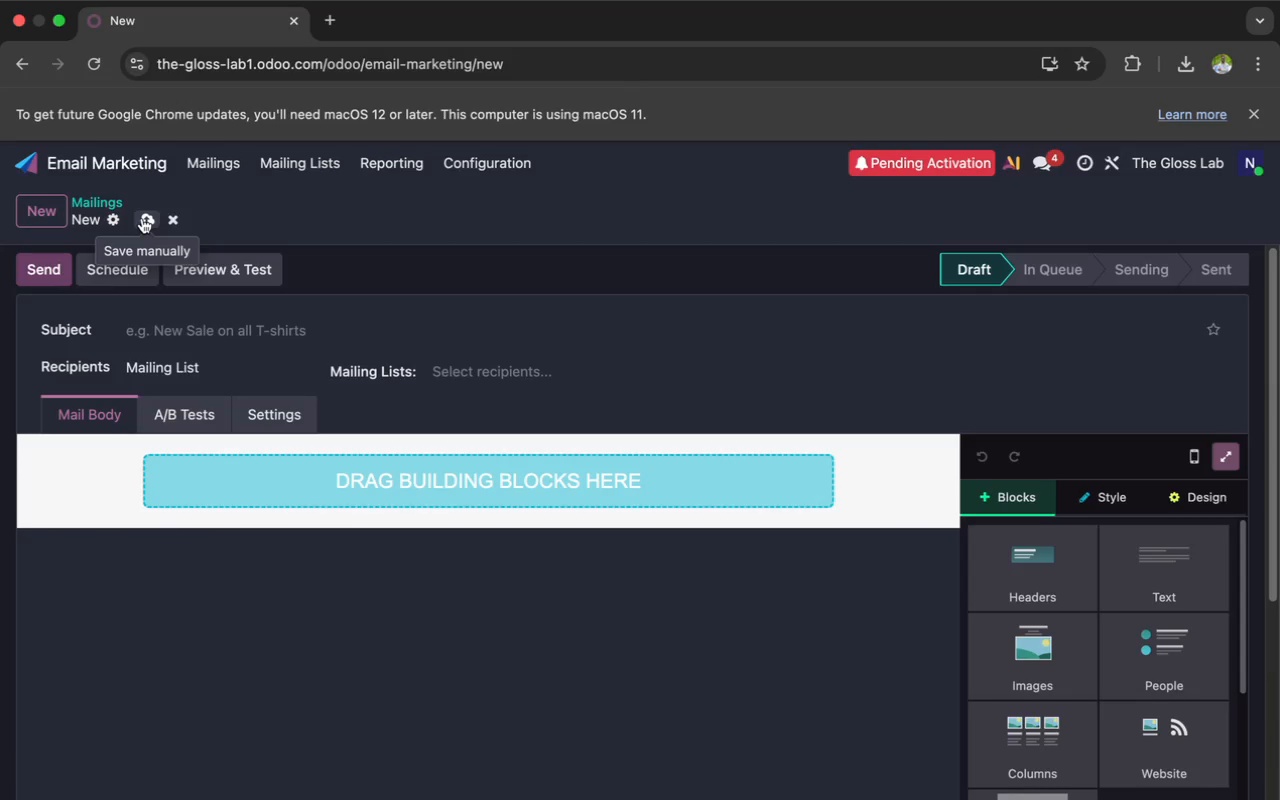 
mouse_move([567, 366])
 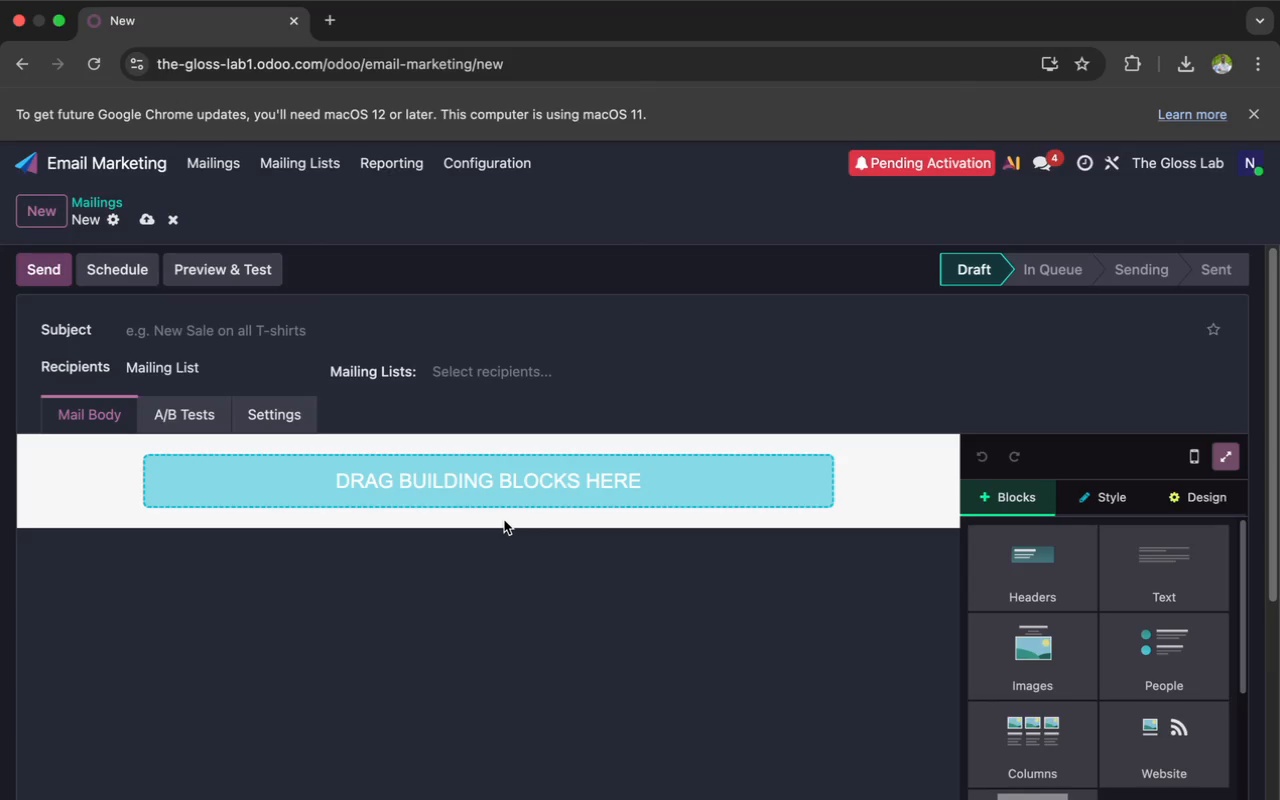 
wait(96.62)
 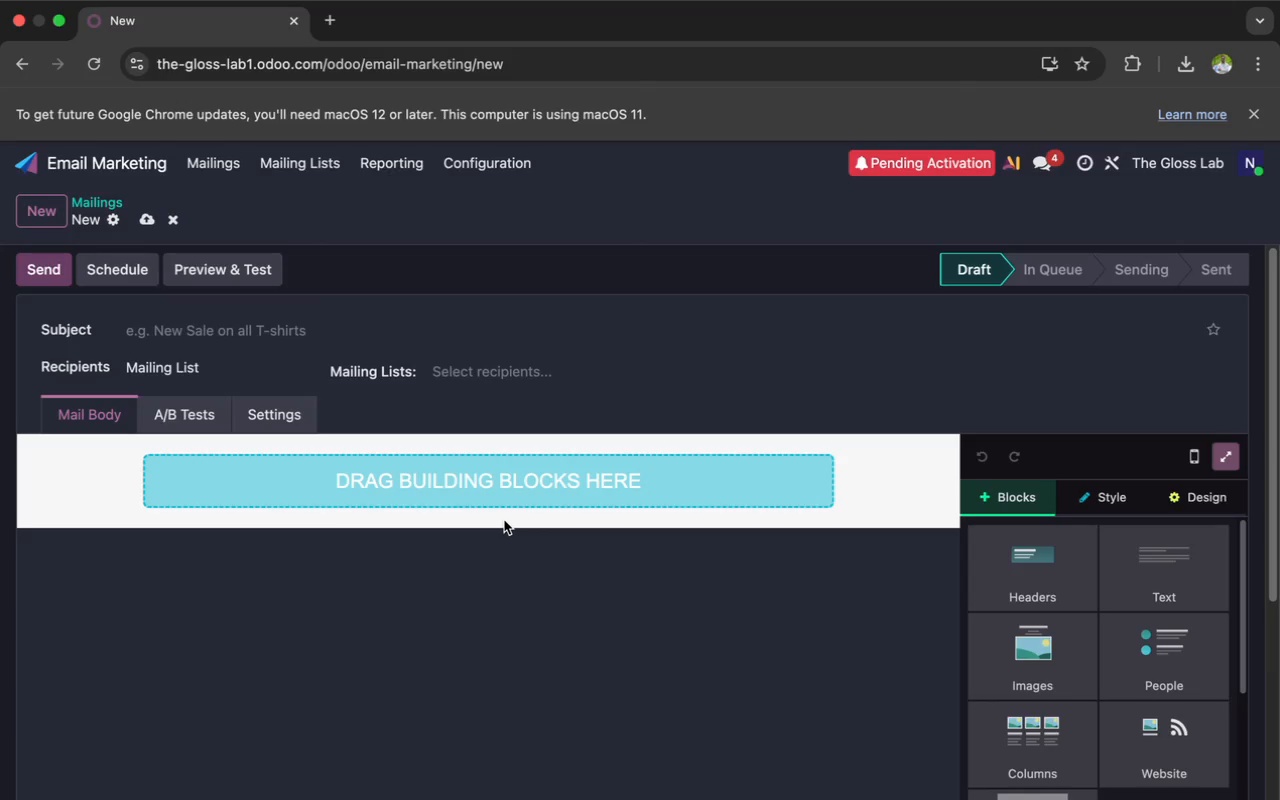 
scroll: coordinate [504, 520], scroll_direction: up, amount: 9.0
 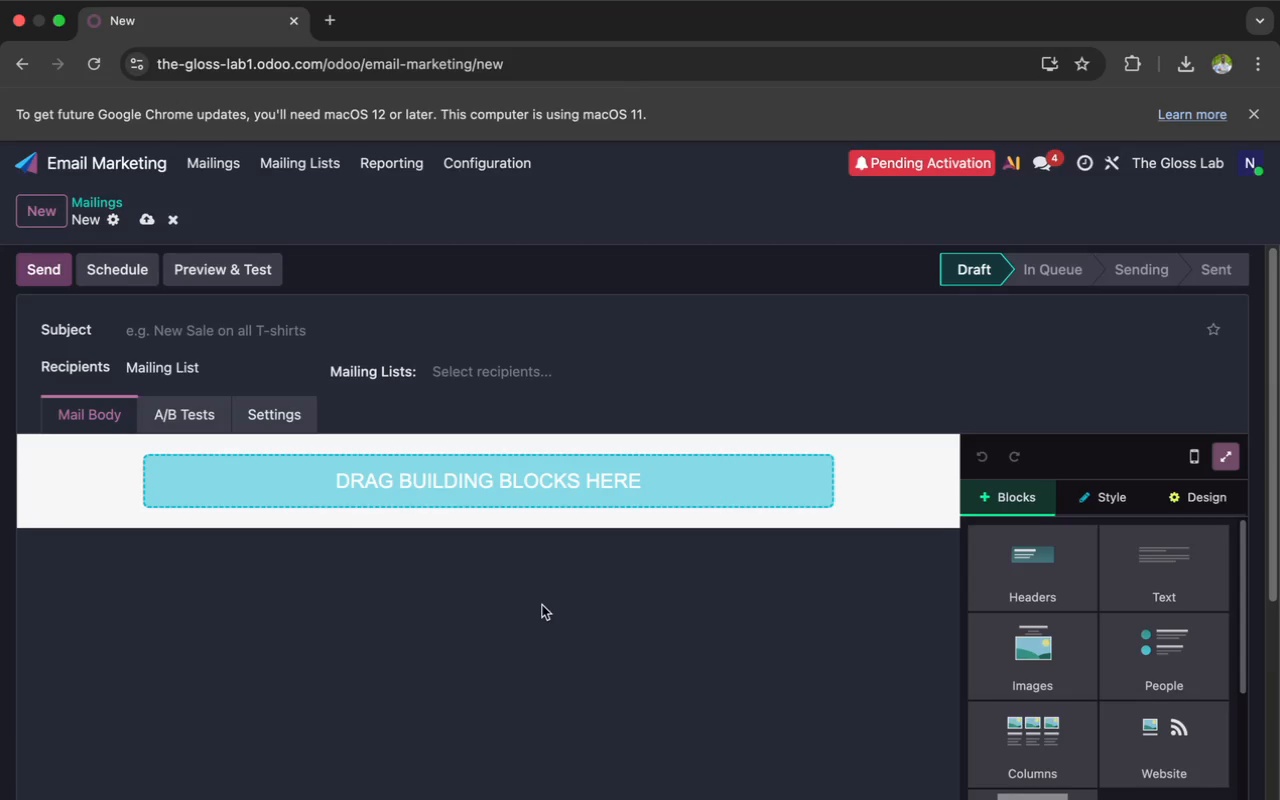 
wait(37.08)
 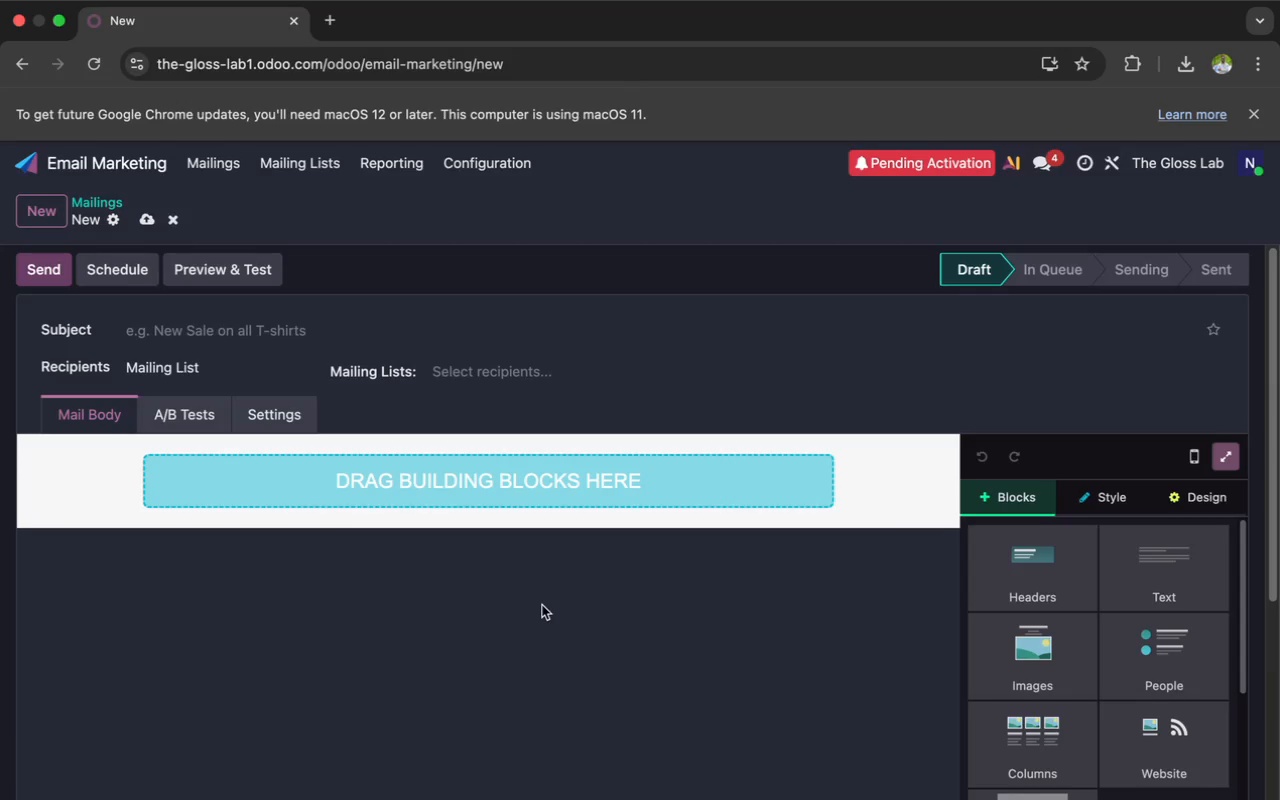 
left_click([1071, 761])